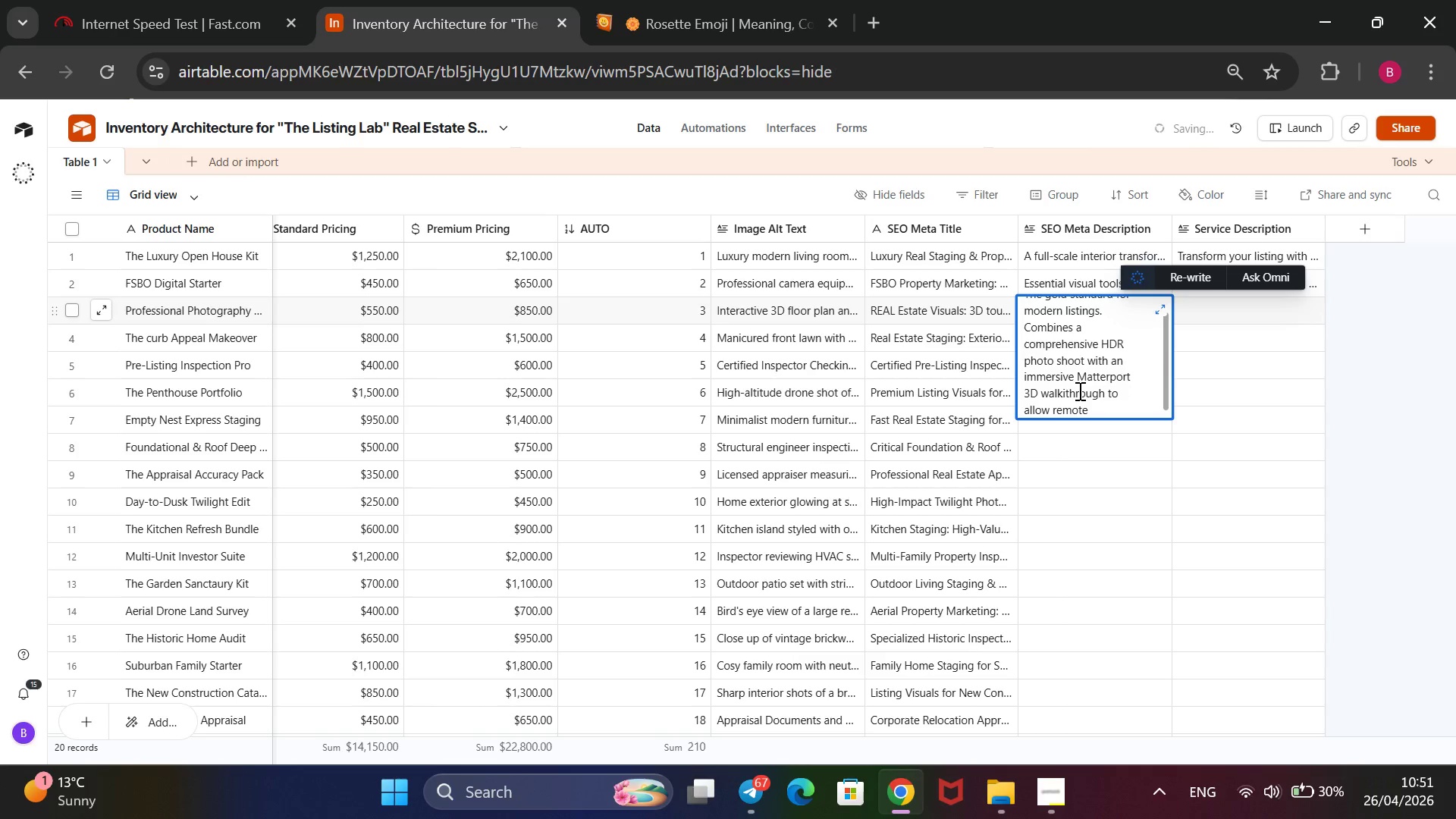 
key(Backspace)
 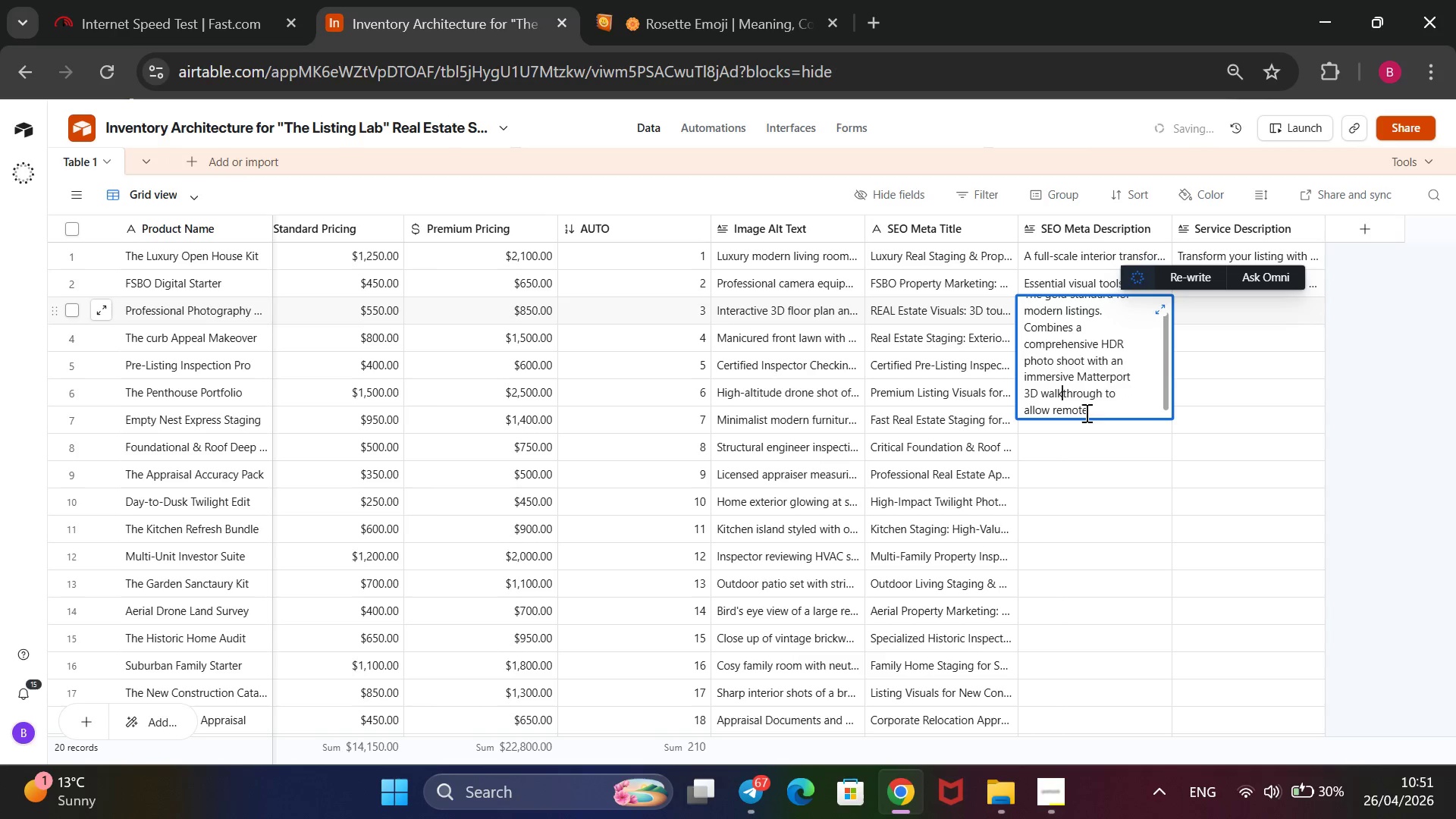 
left_click([1086, 407])
 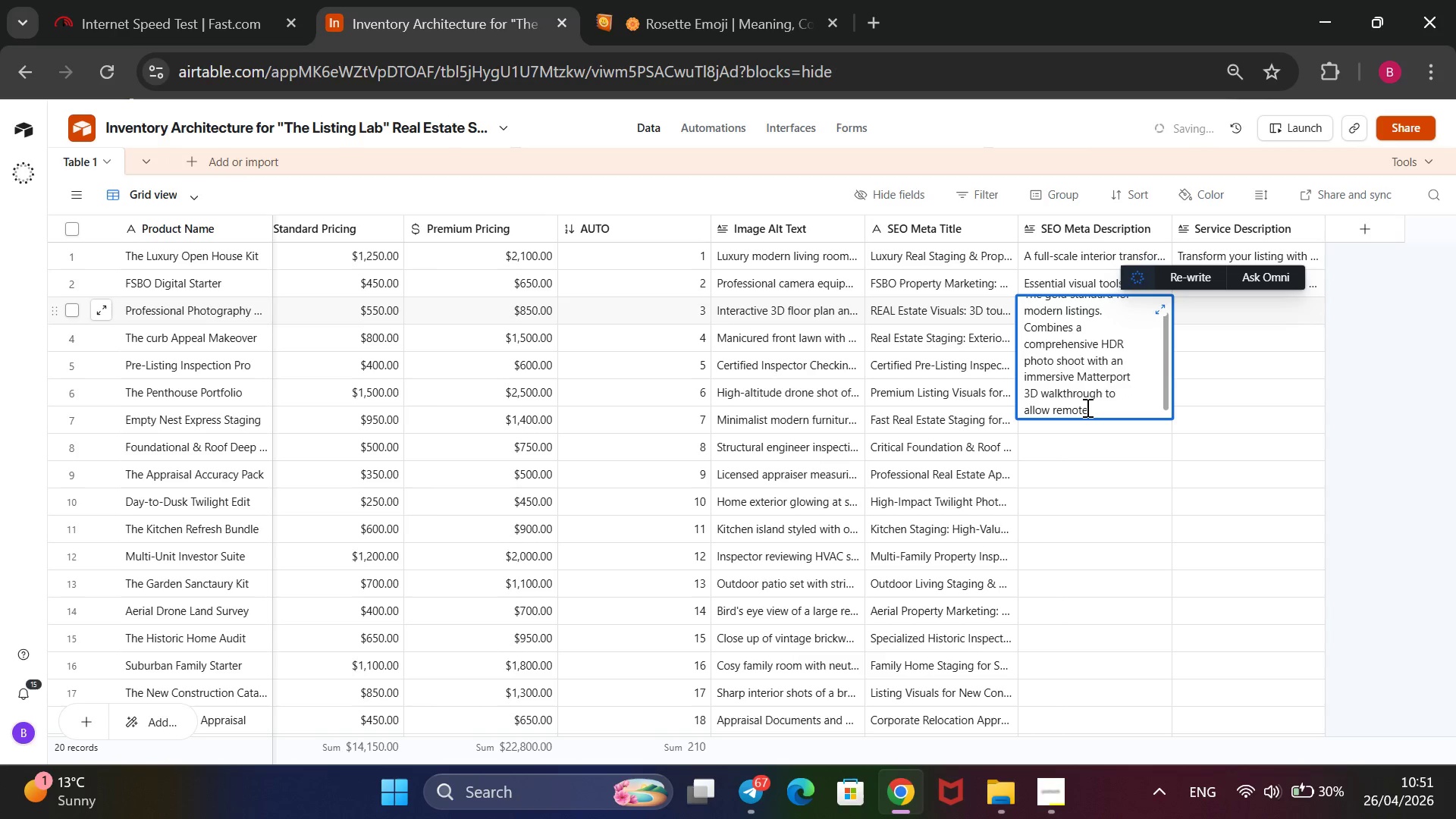 
type( buyes)
key(Backspace)
type(rs a full spatial experience.)
 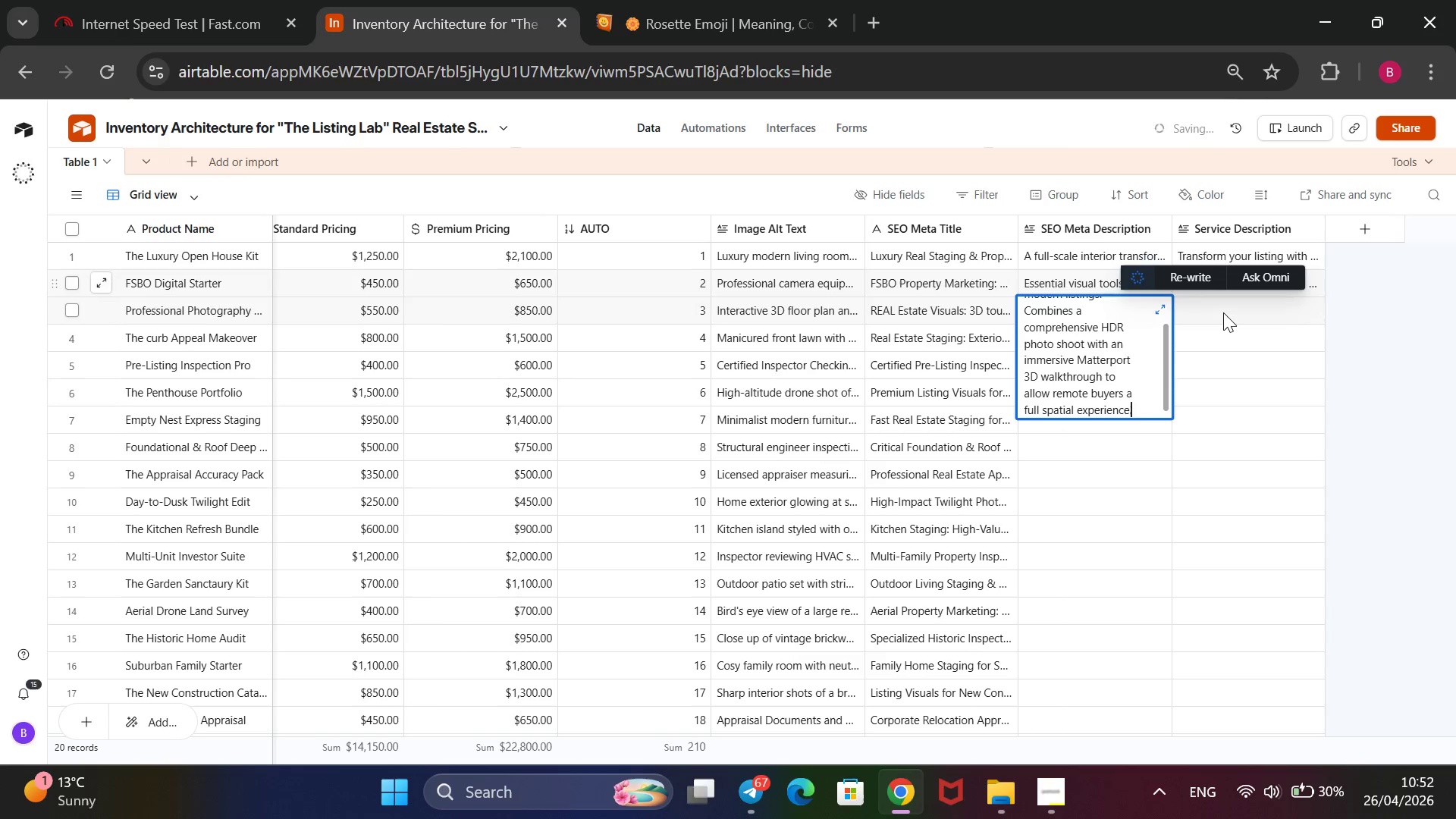 
left_click([1223, 309])
 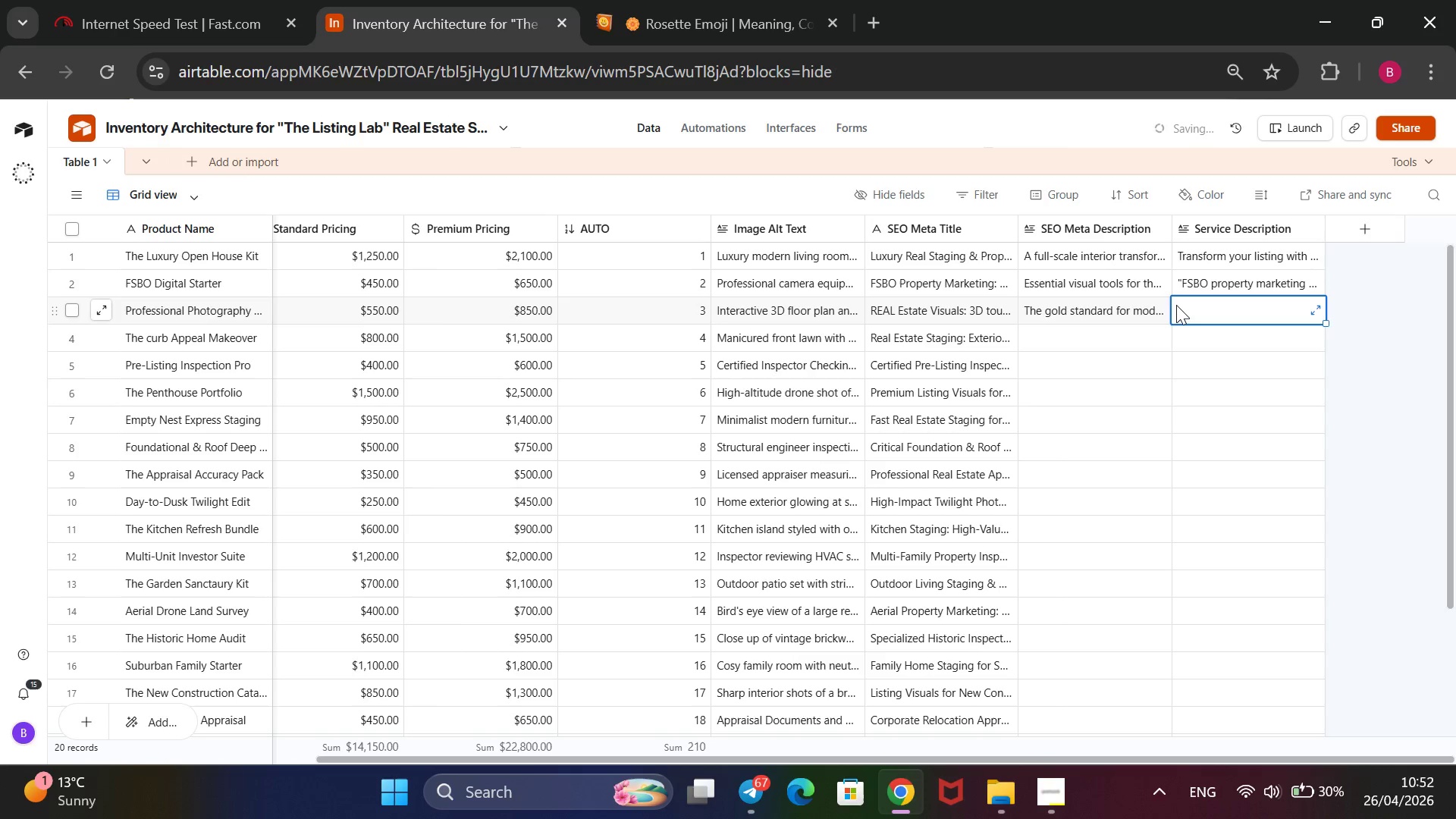 
type(Captivae)
key(Backspace)
type(te remote buyers with 3D tours and high-res listing vicual)
key(Backspace)
key(Backspace)
key(Backspace)
key(Backspace)
type(suals. The ultimate property marketing bunl)
key(Backspace)
type(dle for tech-forward real estate agents.)
 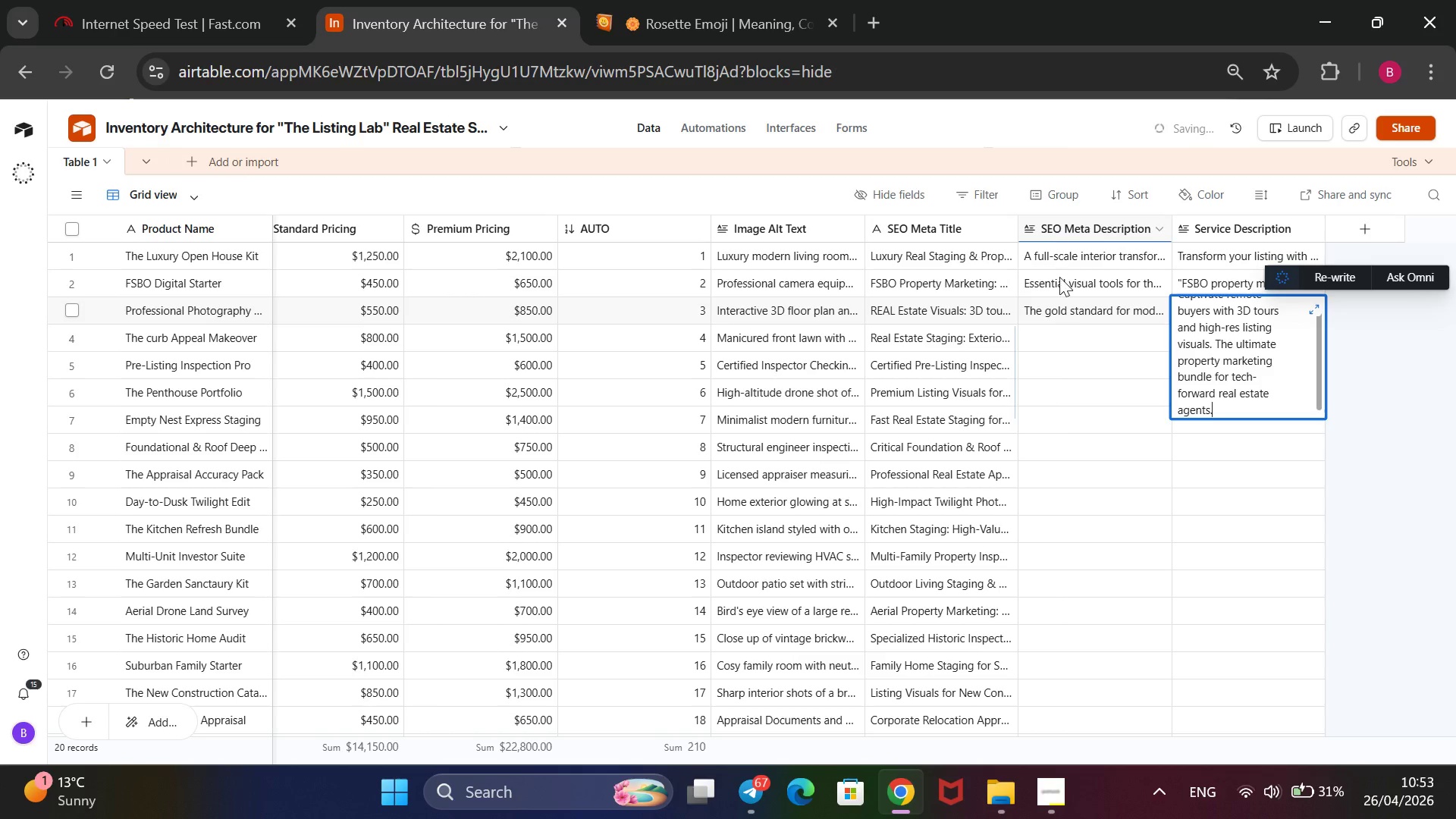 
left_click([1078, 331])
 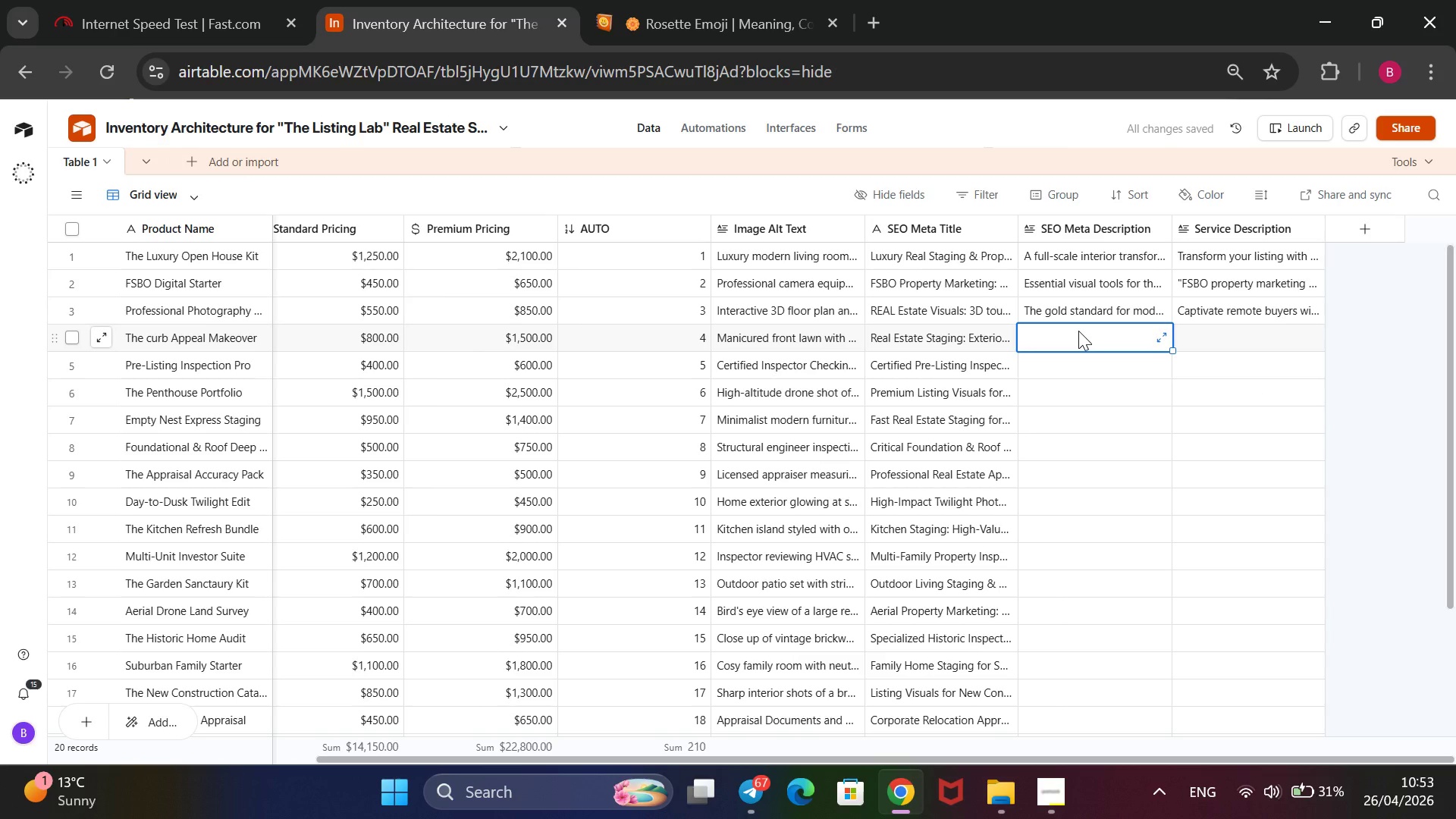 
wait(6.84)
 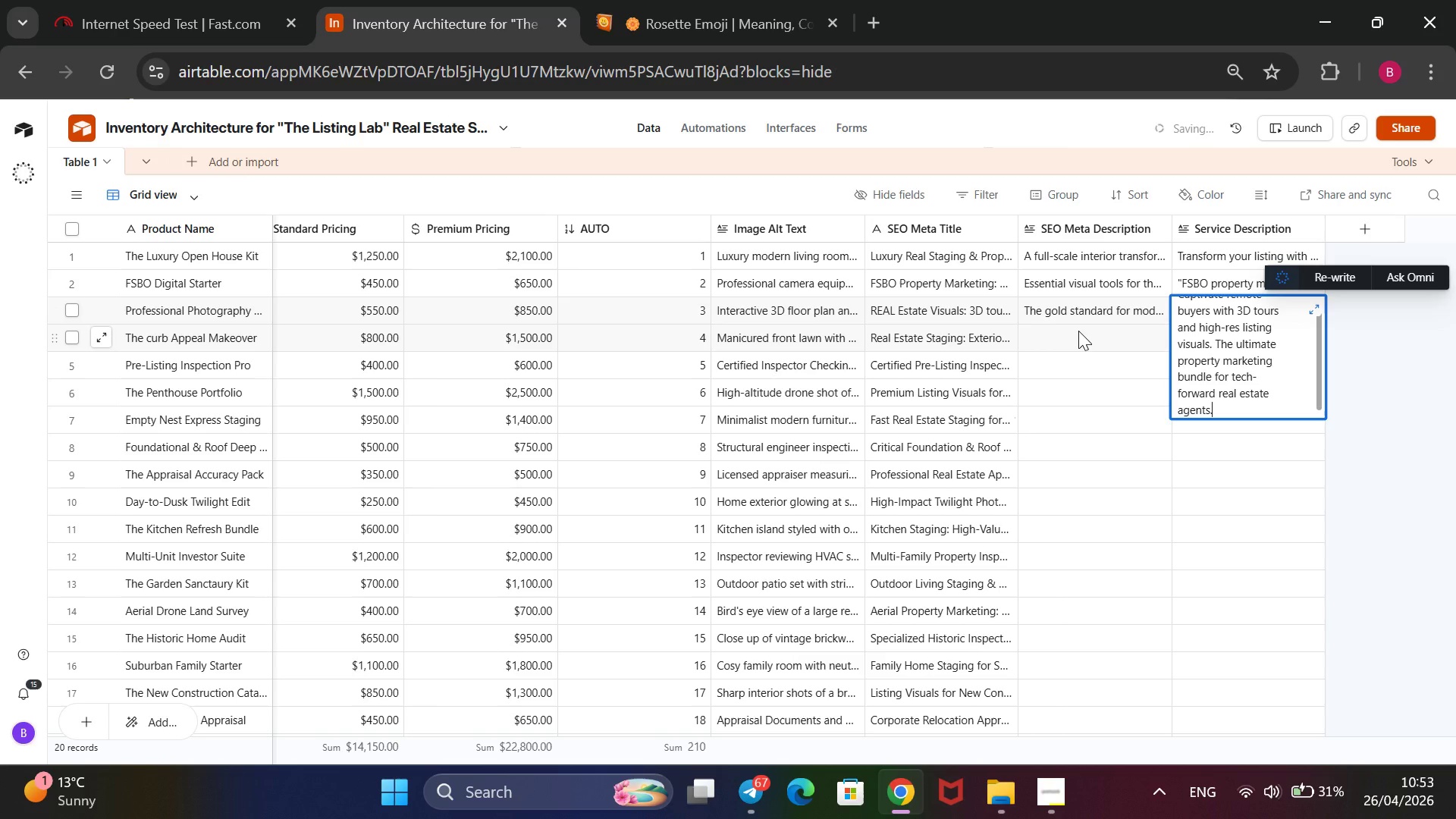 
type(First imprs)
key(Backspace)
type(essions start at the driveway. This kit includes exterior )
 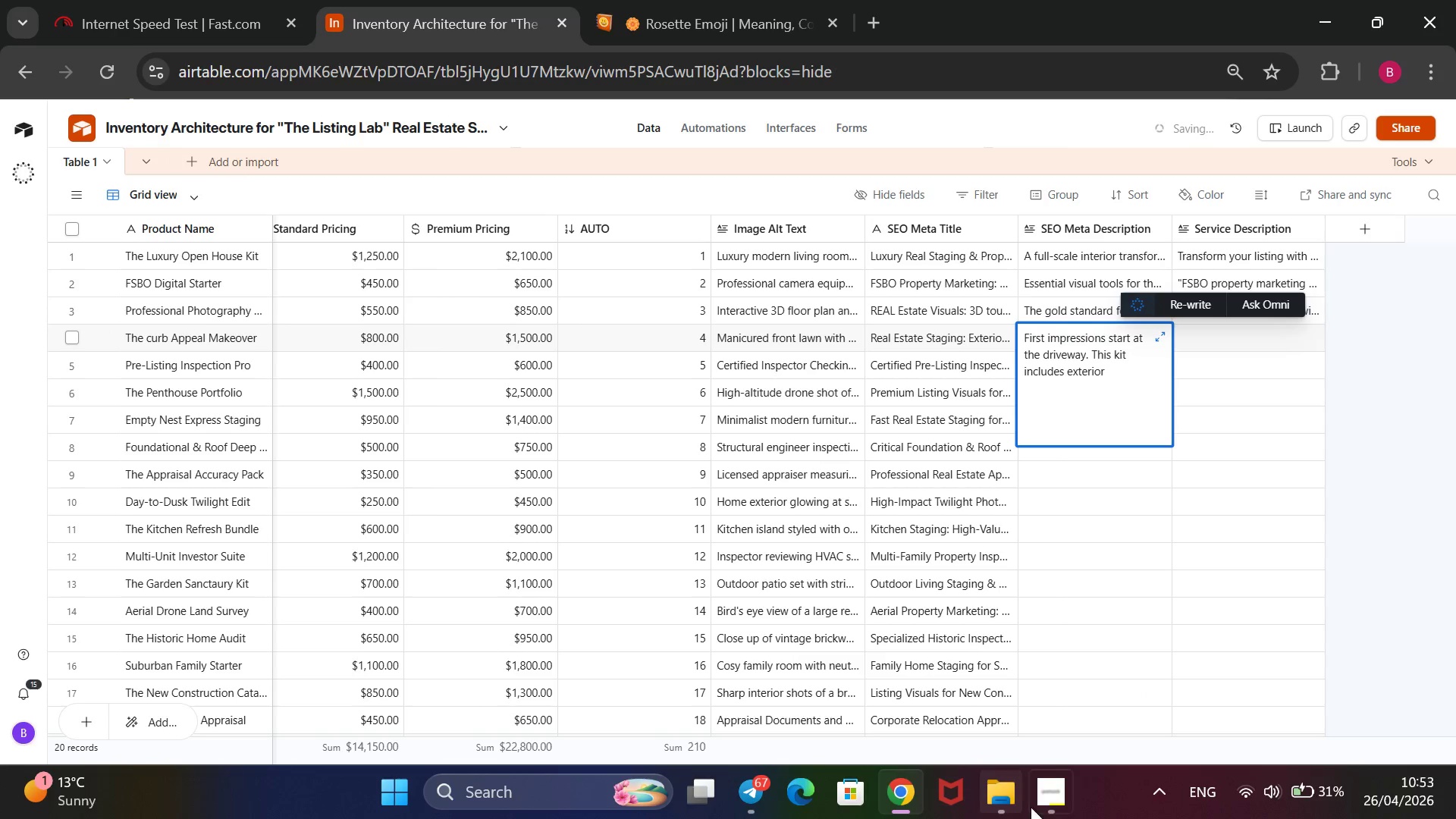 
left_click([1043, 801])